 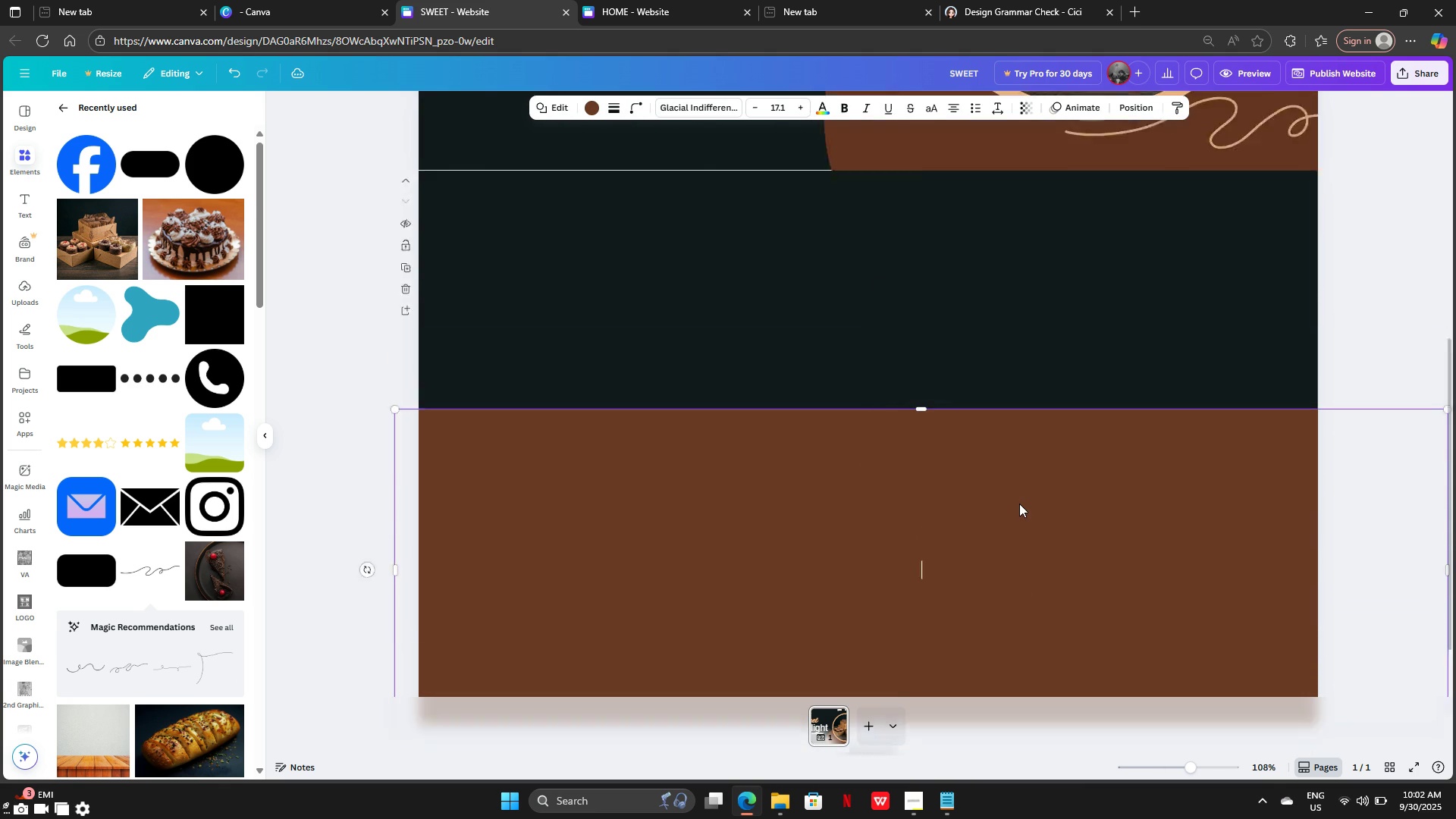 
scroll: coordinate [1019, 504], scroll_direction: up, amount: 2.0
 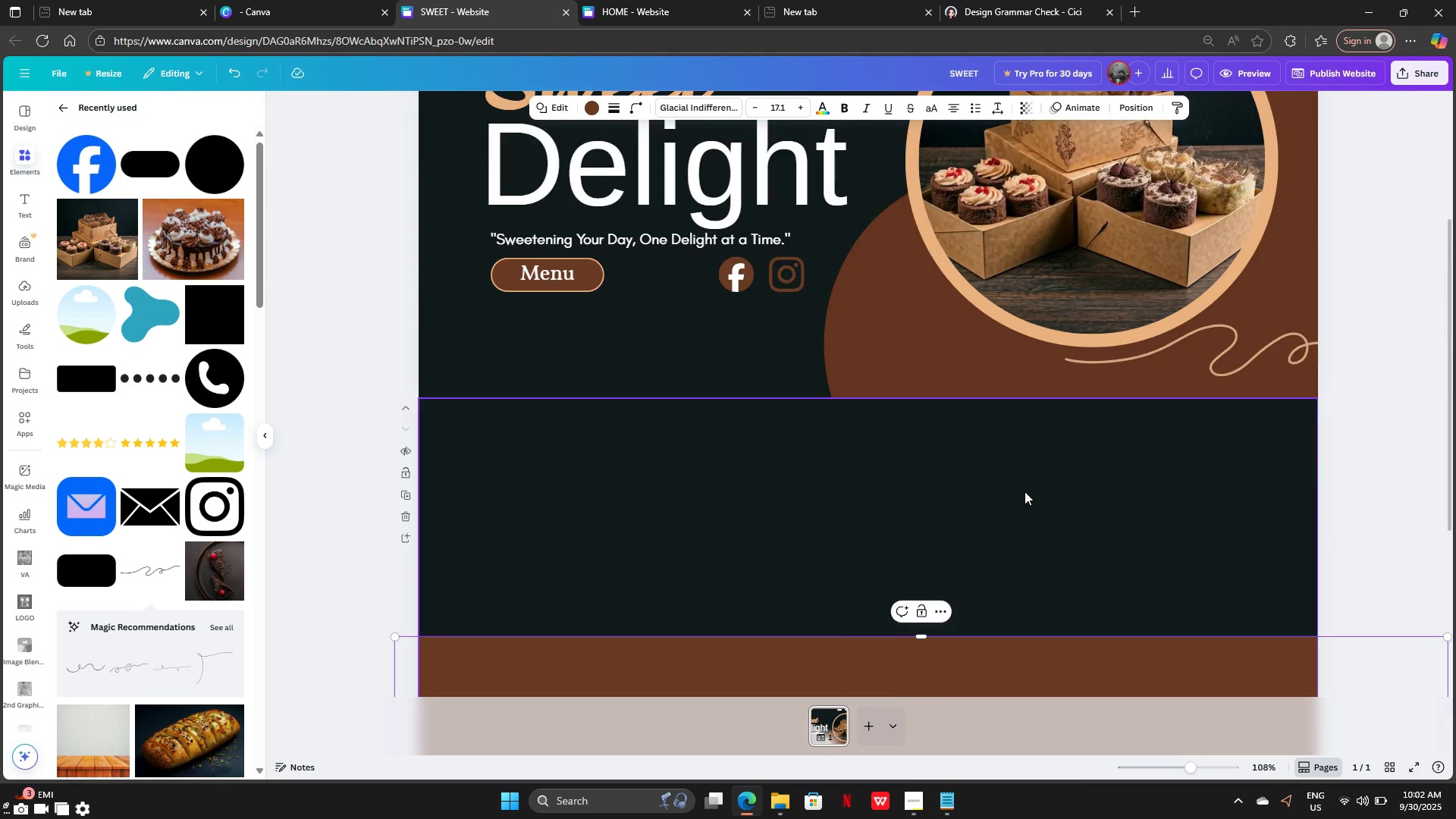 
scroll: coordinate [1025, 491], scroll_direction: down, amount: 1.0
 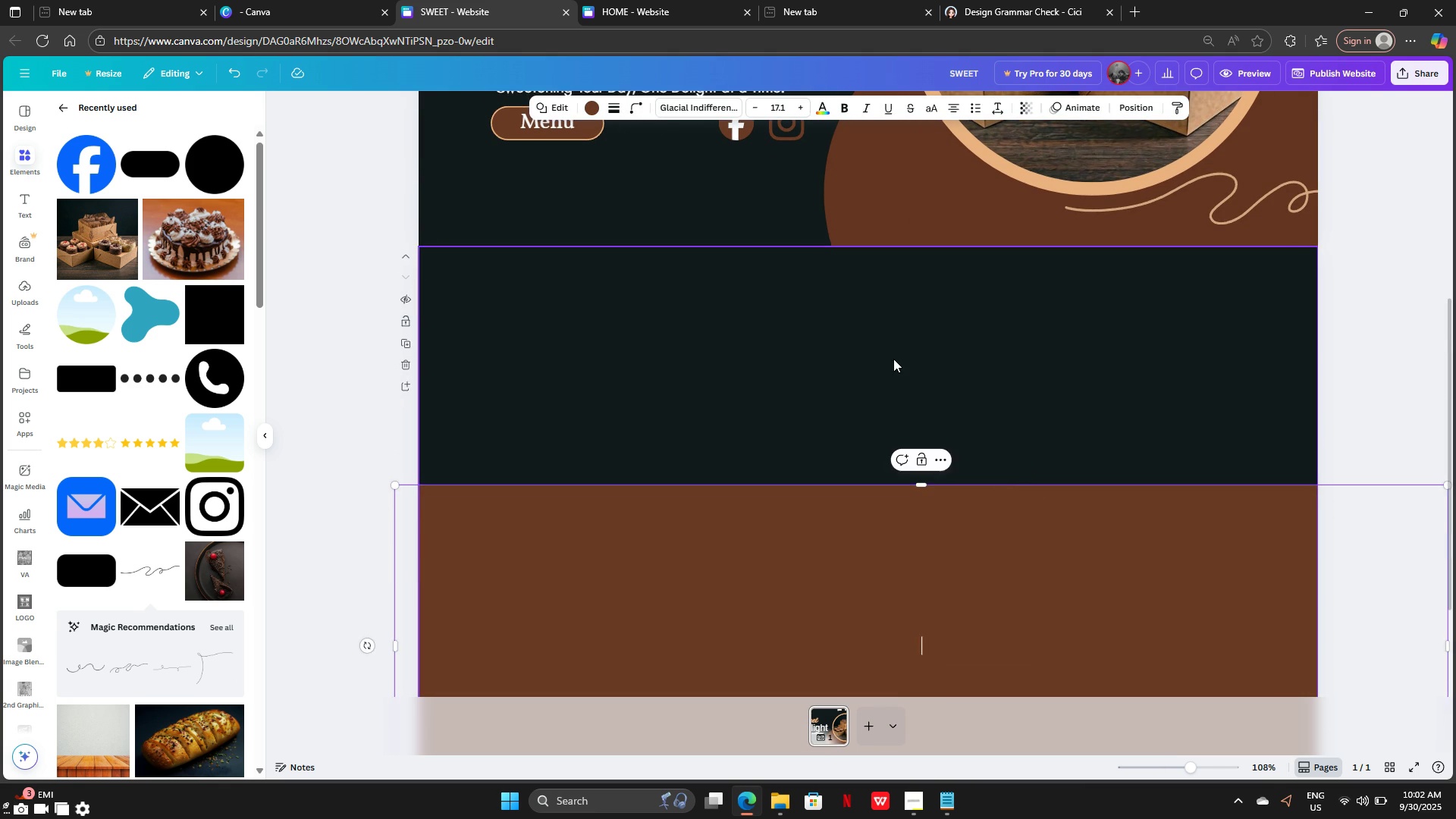 
left_click([893, 359])
 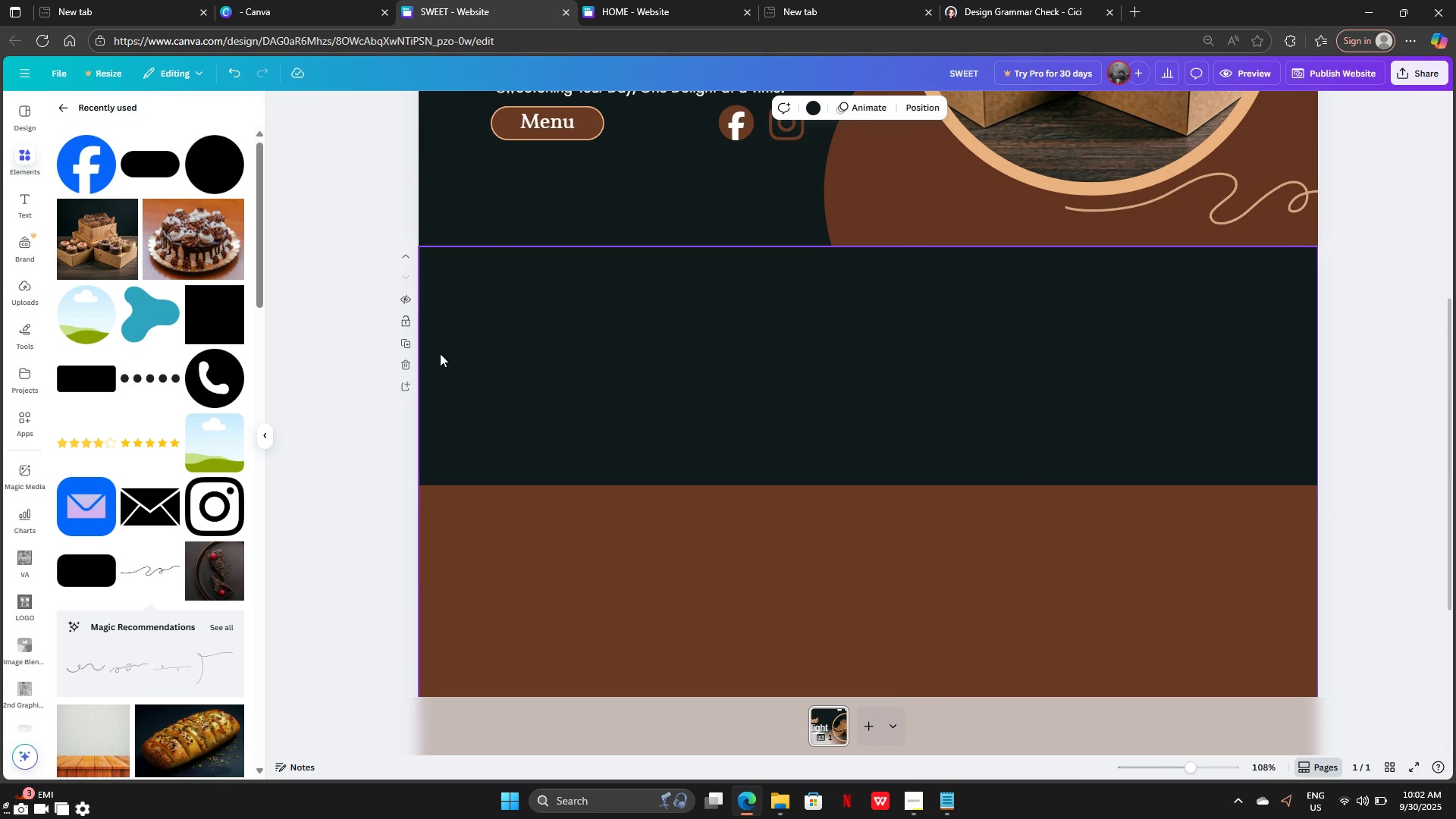 
scroll: coordinate [510, 348], scroll_direction: down, amount: 2.0
 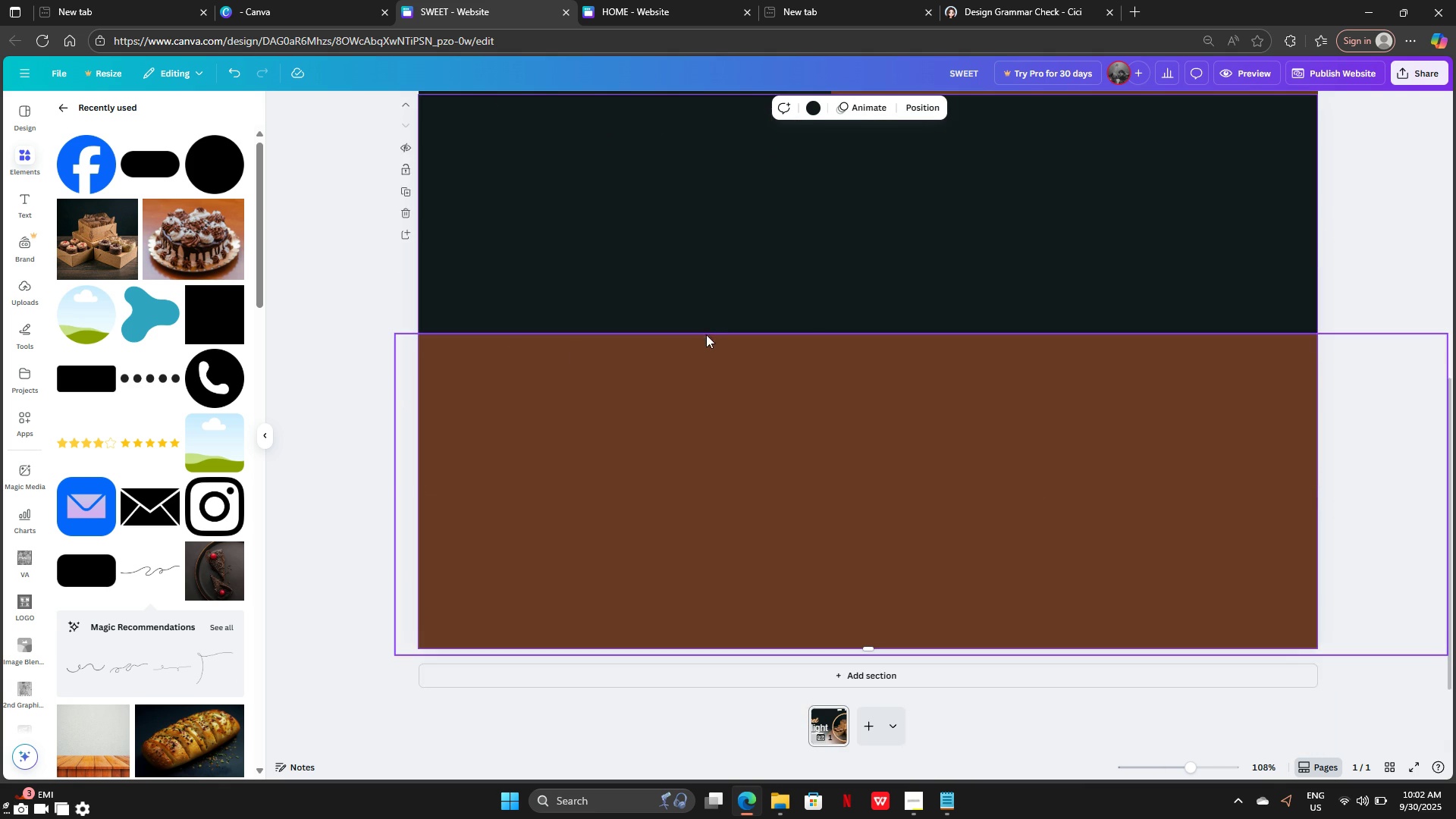 
scroll: coordinate [704, 325], scroll_direction: up, amount: 2.0
 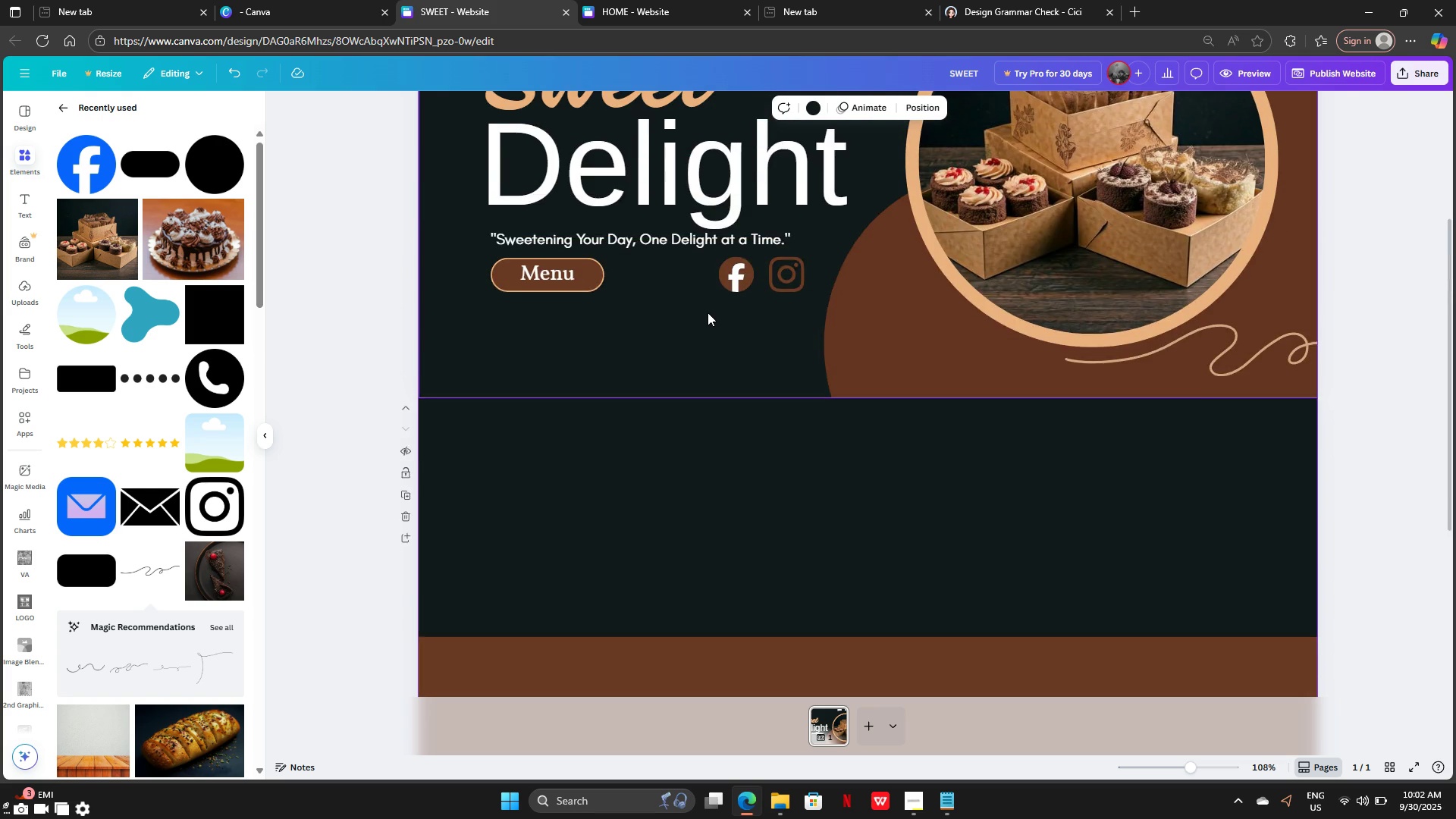 
scroll: coordinate [704, 309], scroll_direction: none, amount: 0.0
 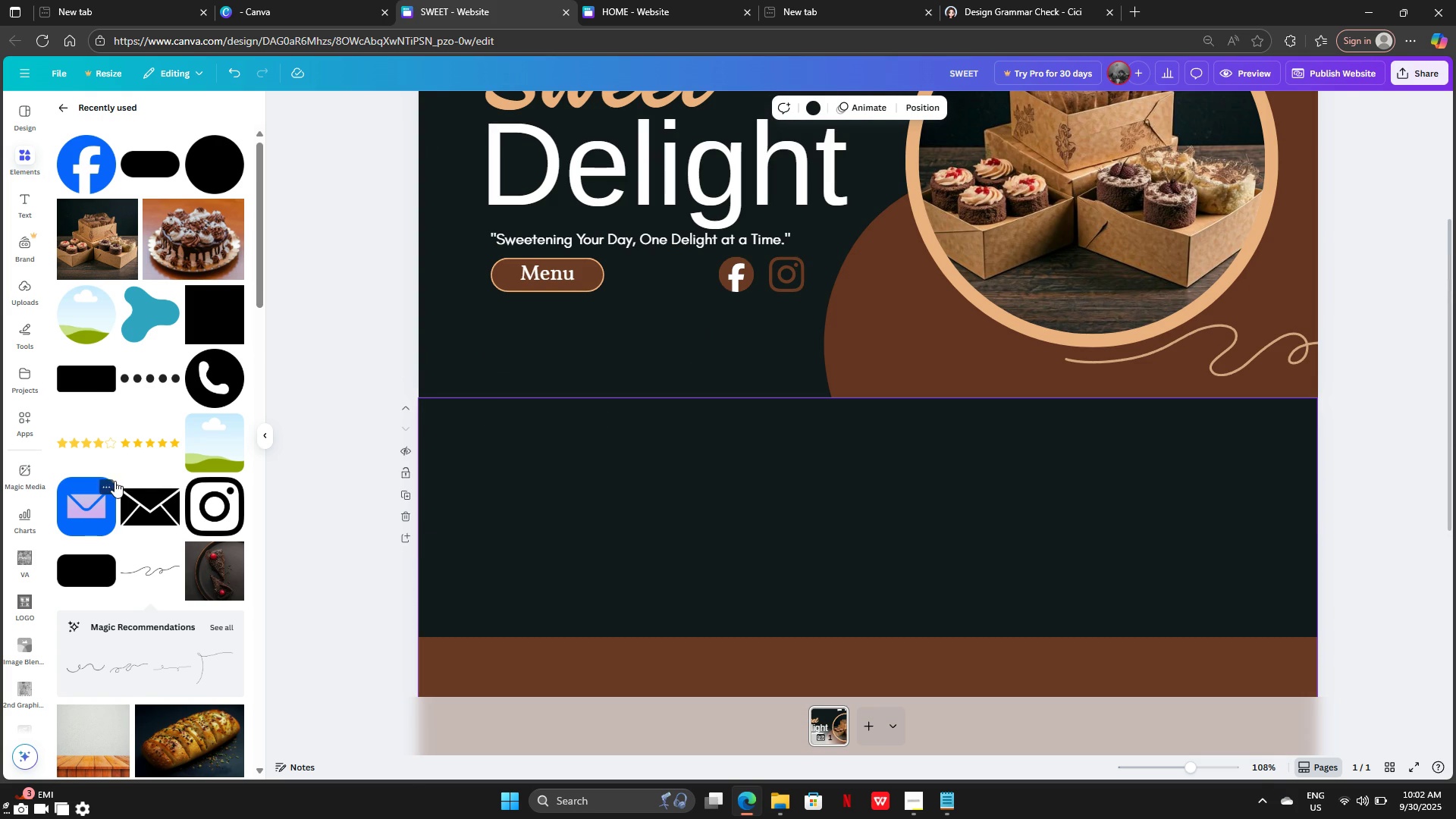 
scroll: coordinate [190, 359], scroll_direction: down, amount: 3.0
 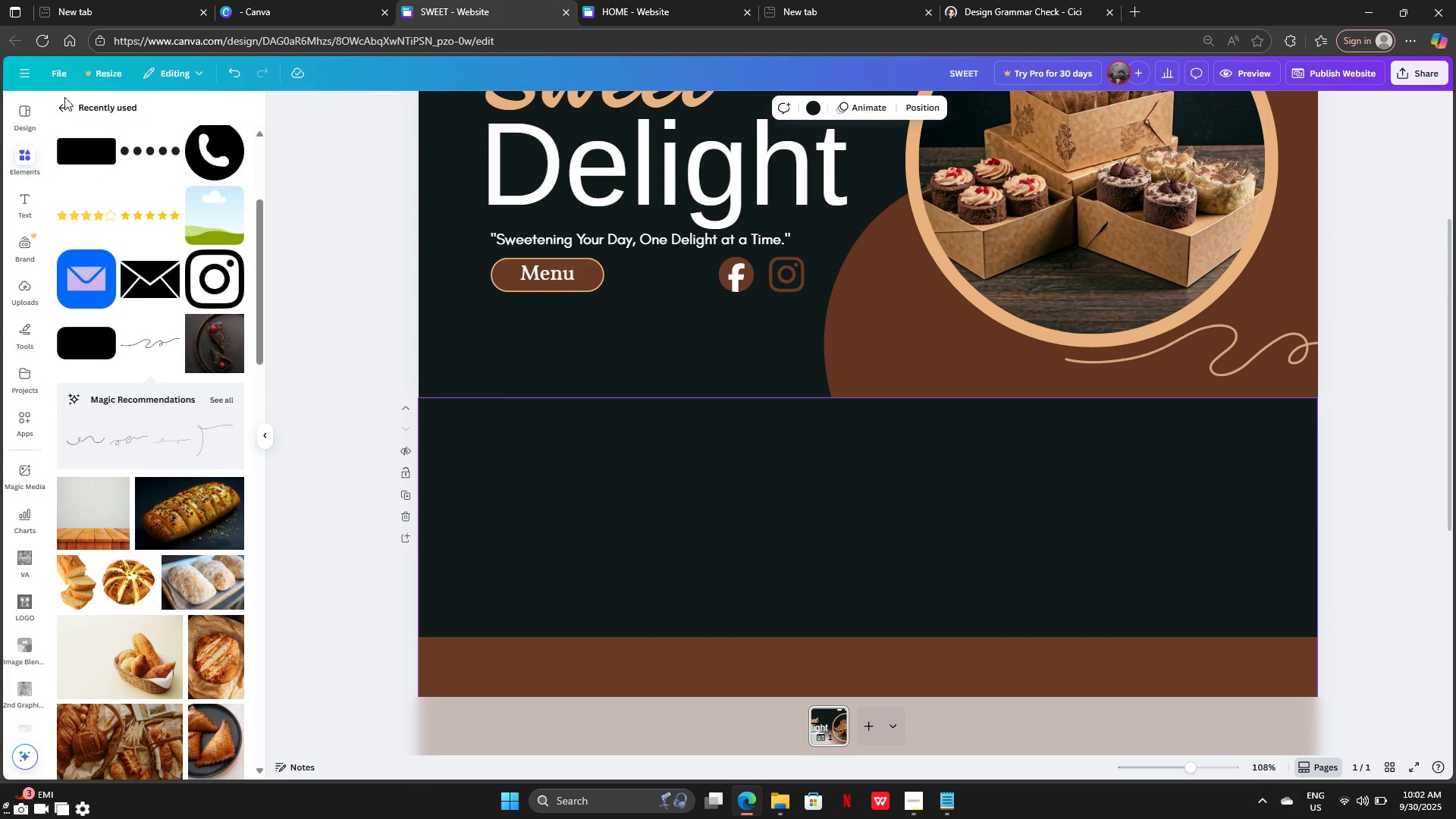 
left_click([58, 108])
 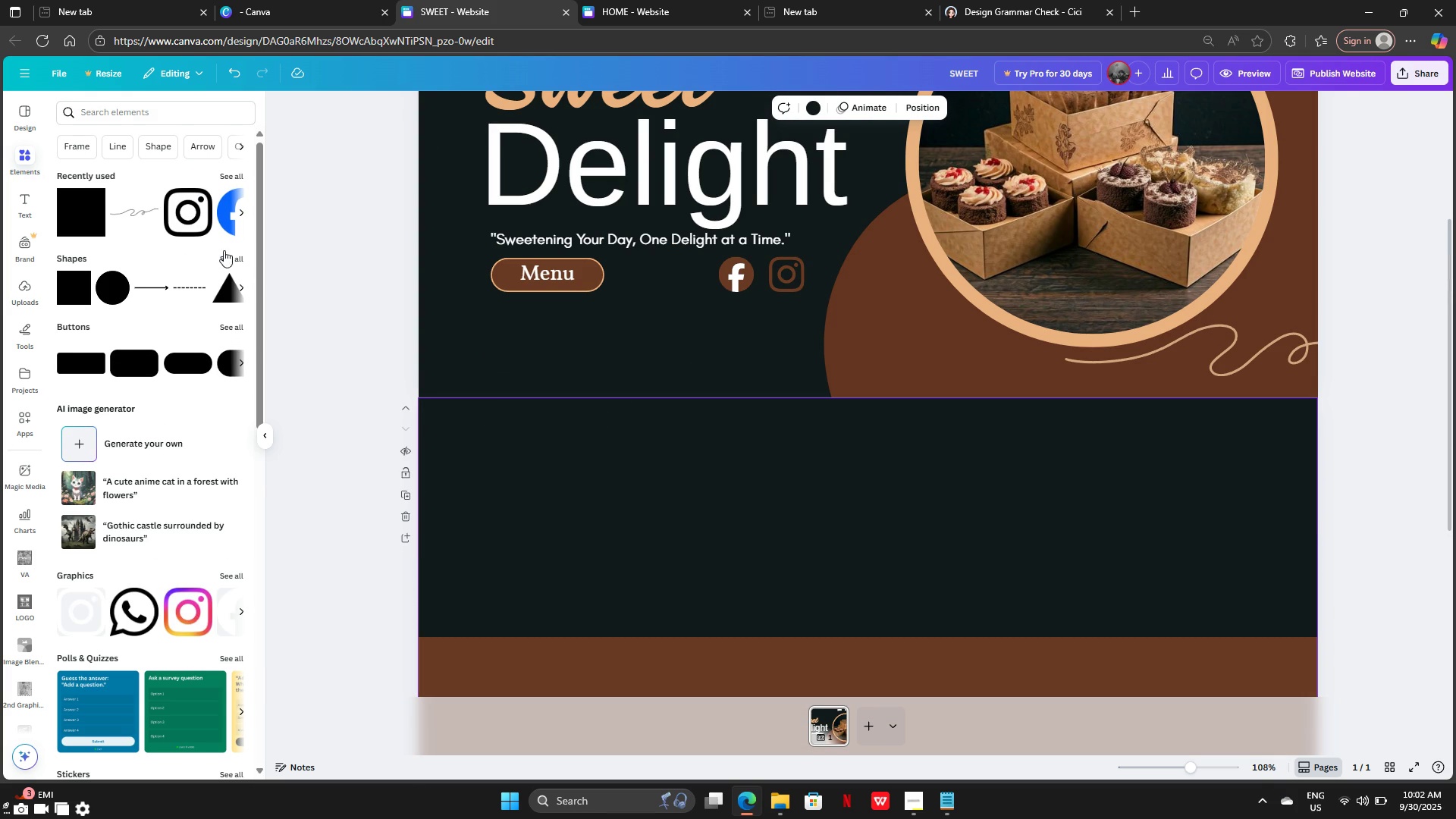 
left_click([225, 255])
 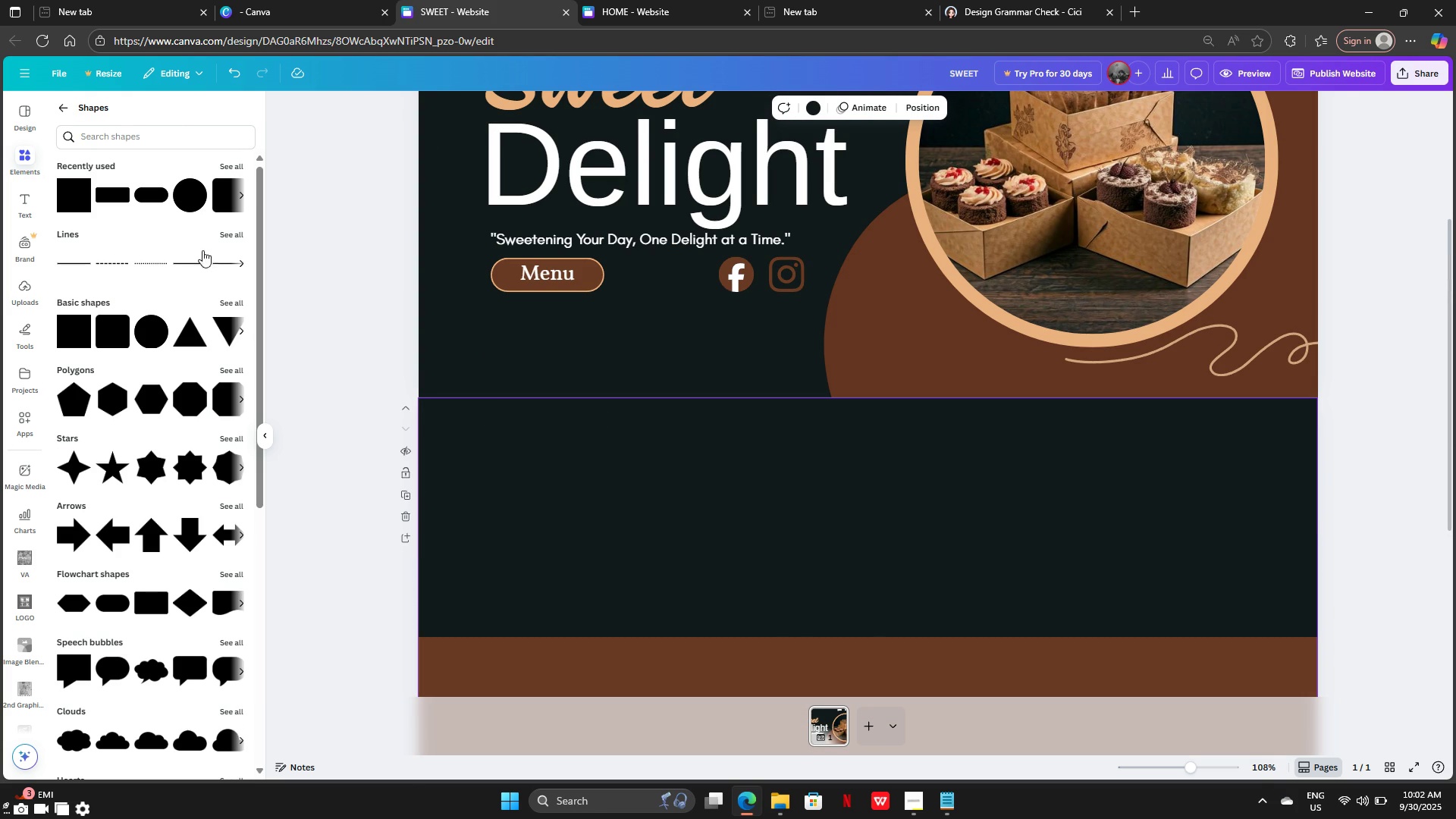 
left_click([224, 201])
 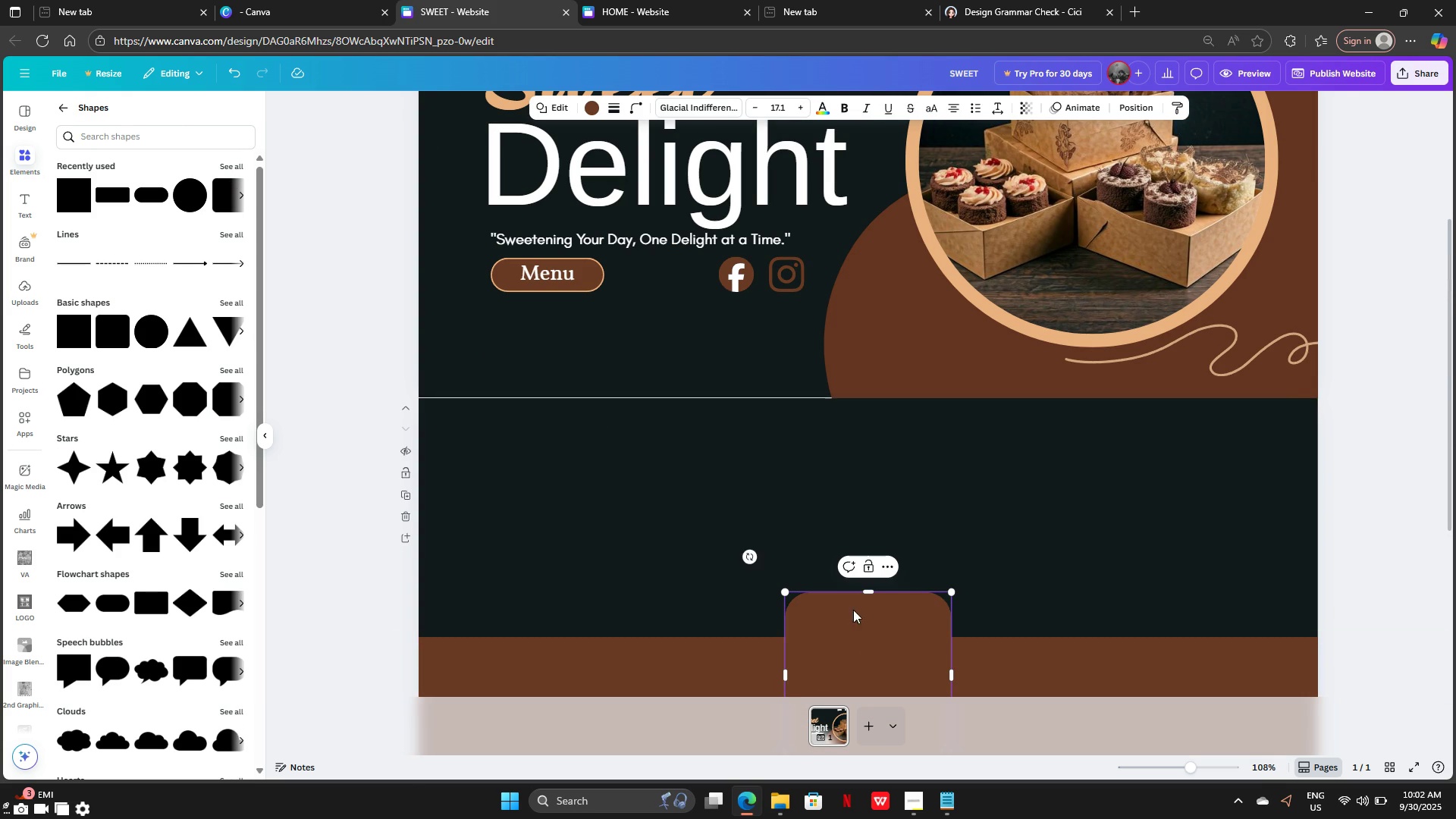 
scroll: coordinate [892, 523], scroll_direction: down, amount: 2.0
 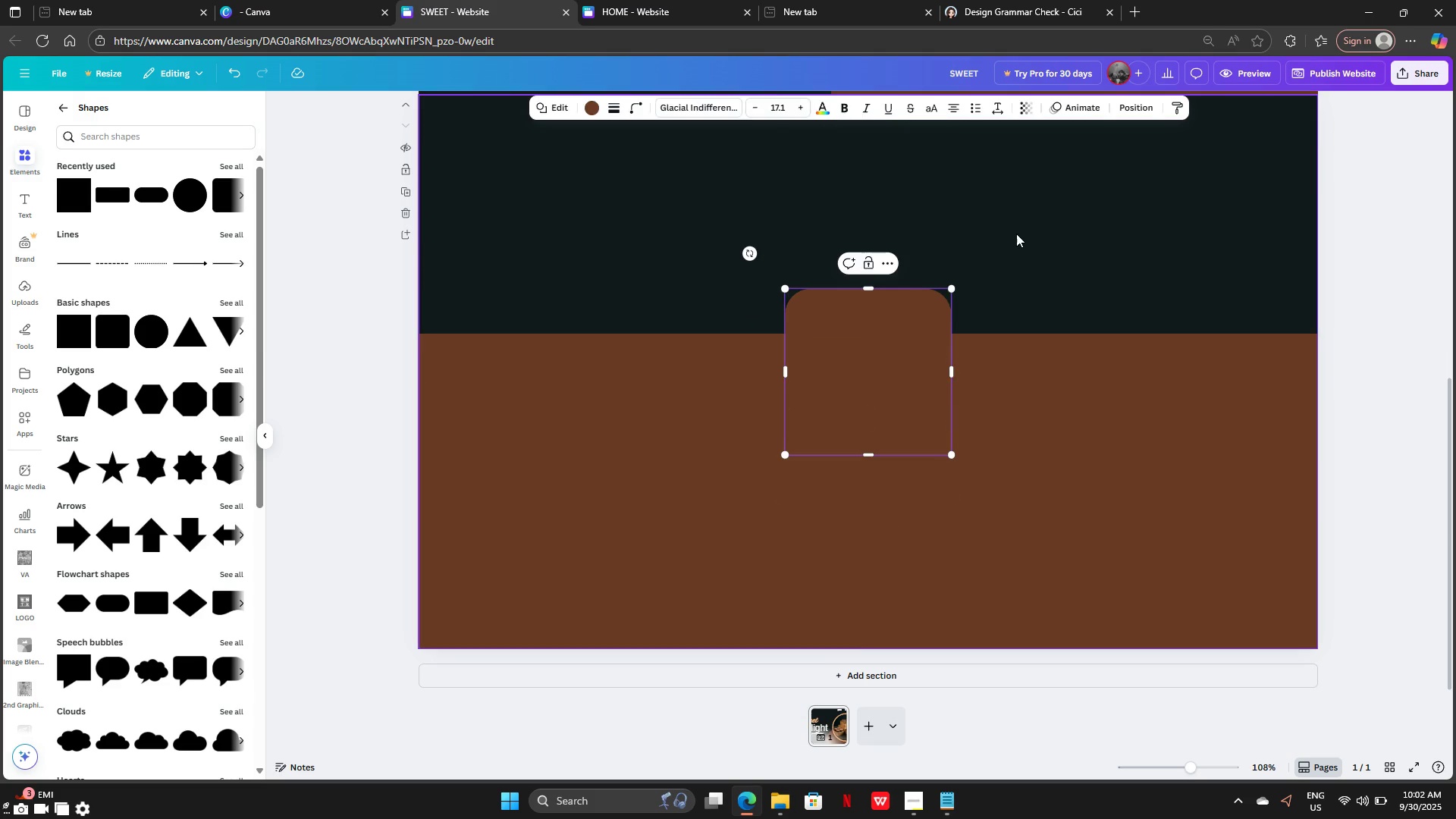 
left_click([1016, 234])